 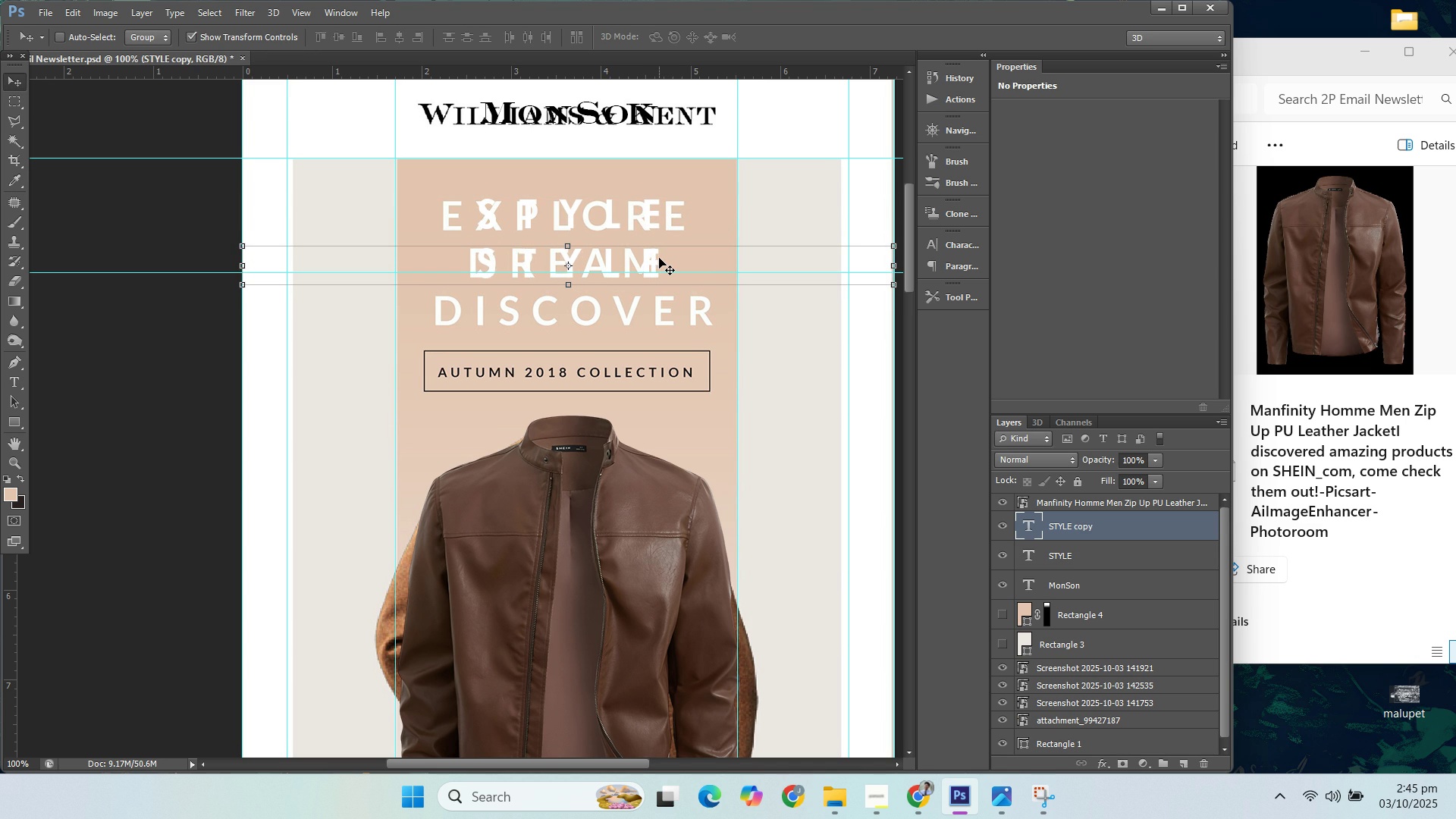 
key(ArrowDown)
 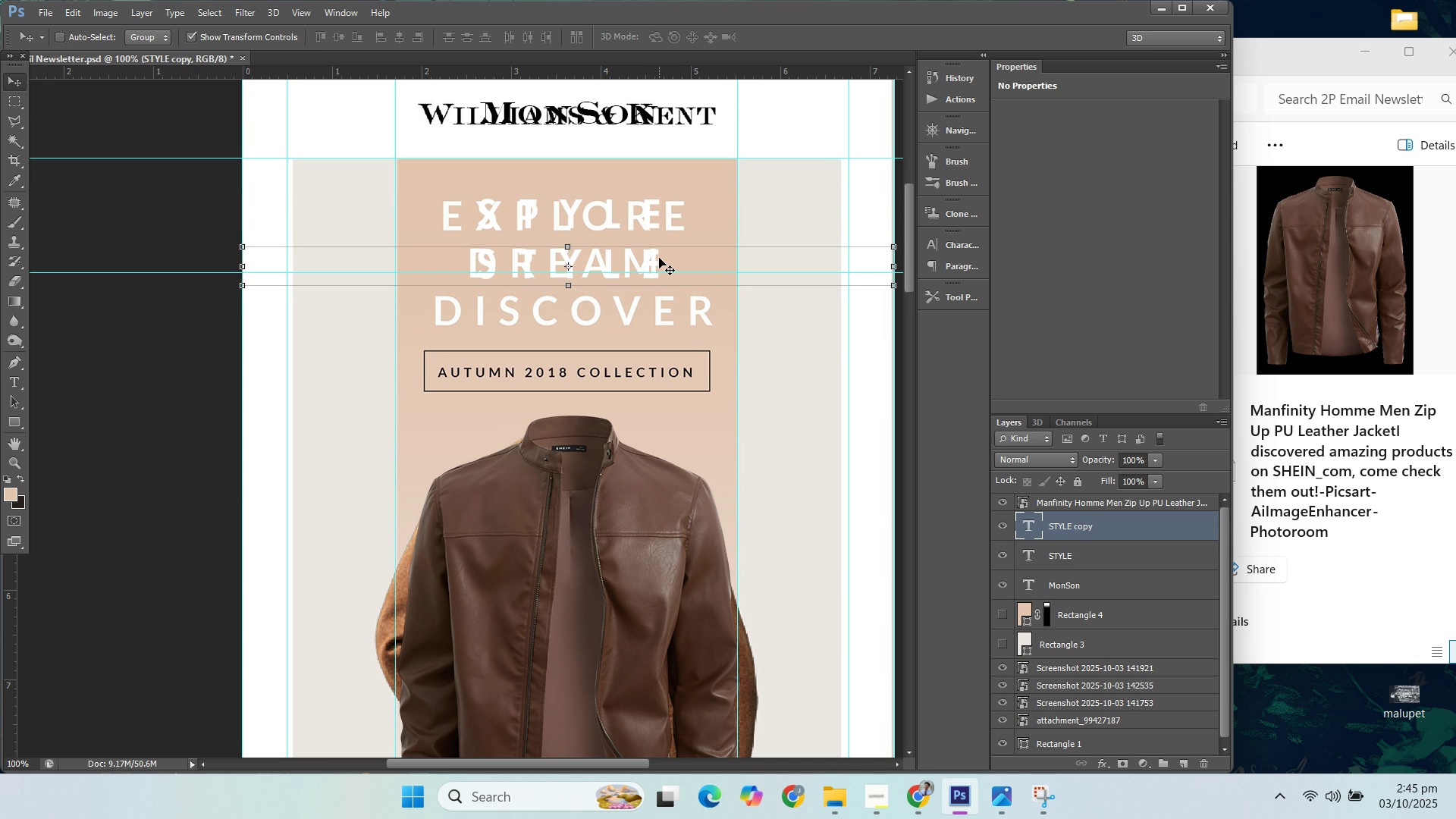 
key(ArrowDown)
 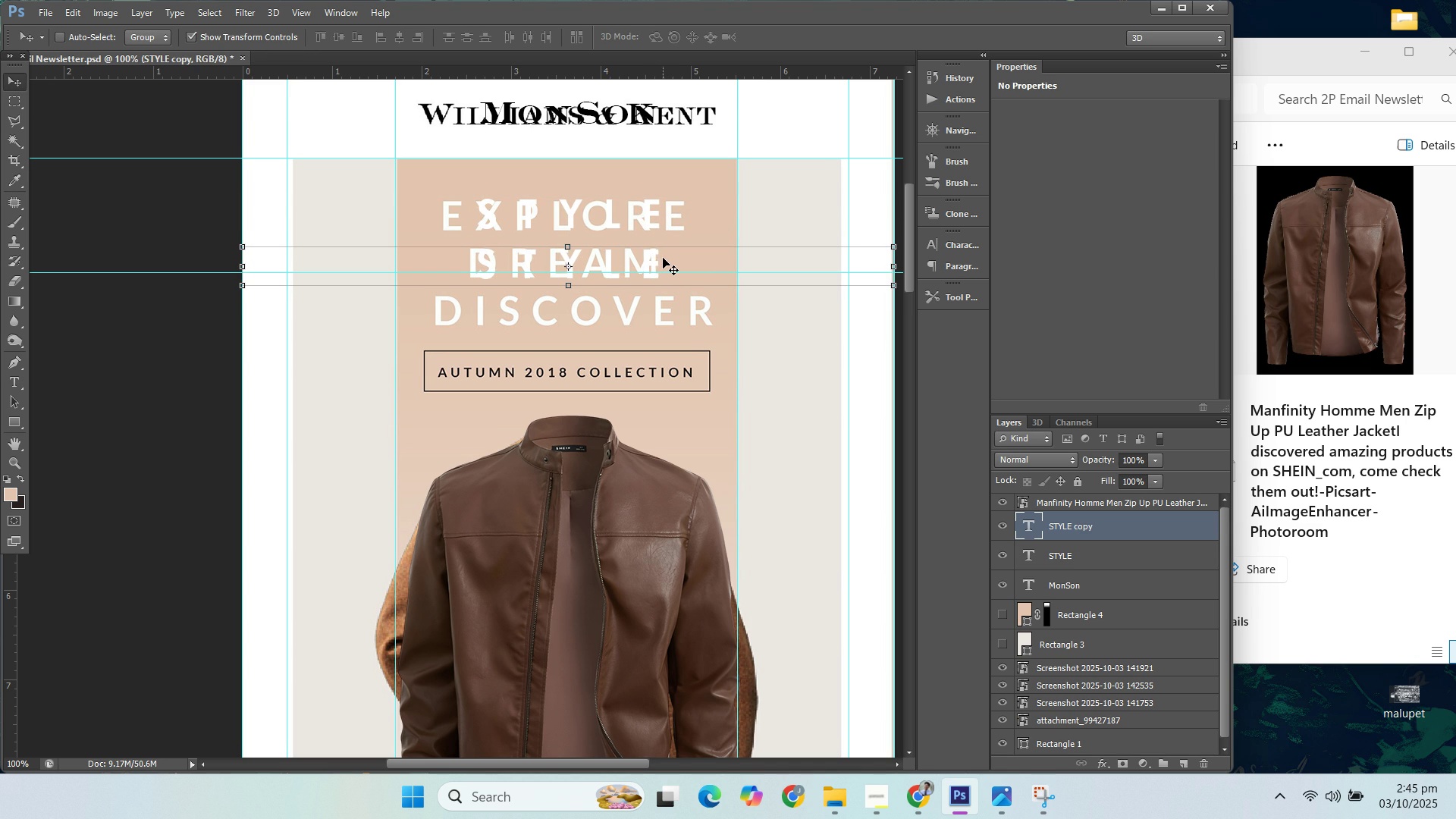 
key(ArrowUp)
 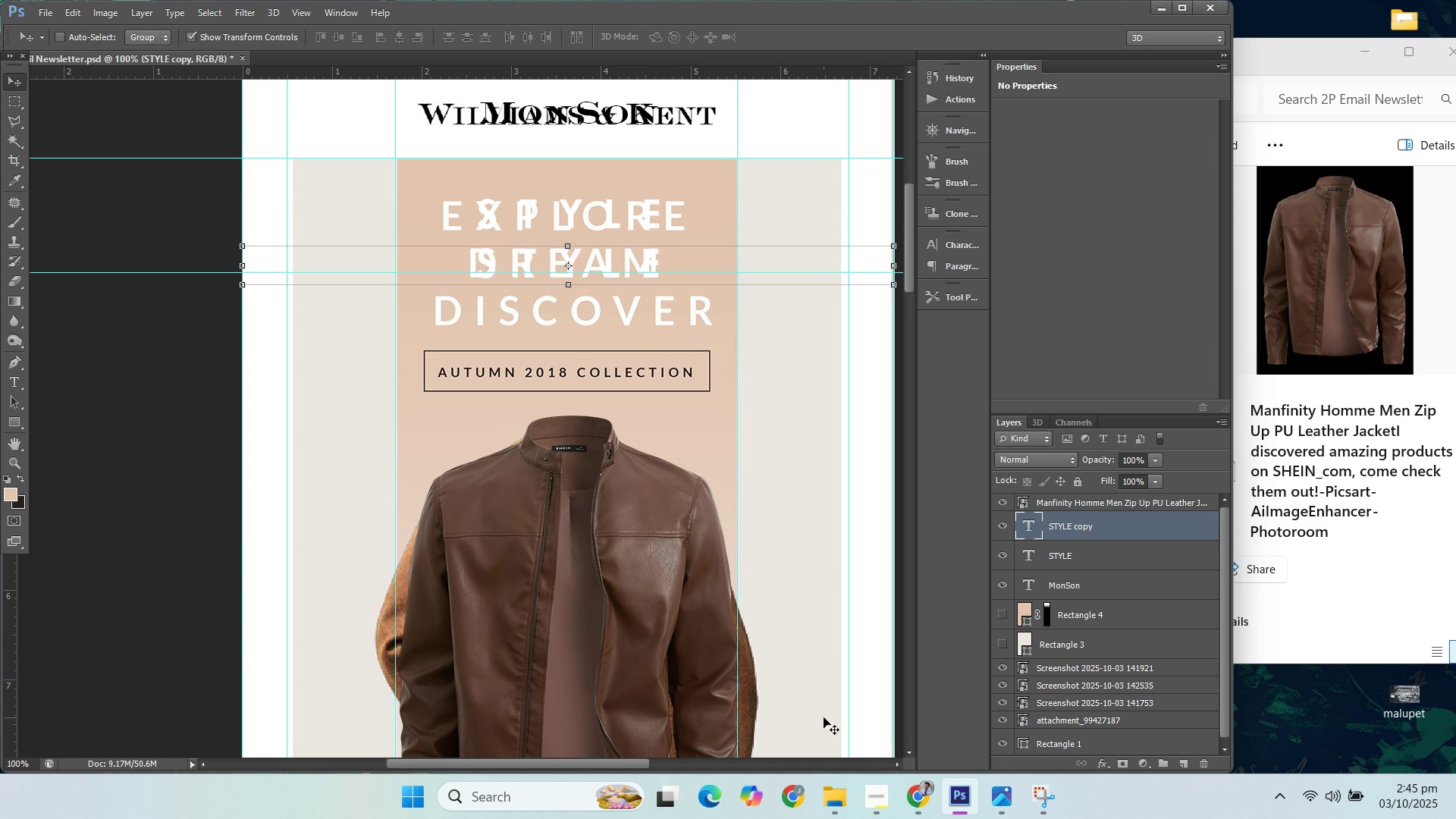 
key(ArrowDown)
 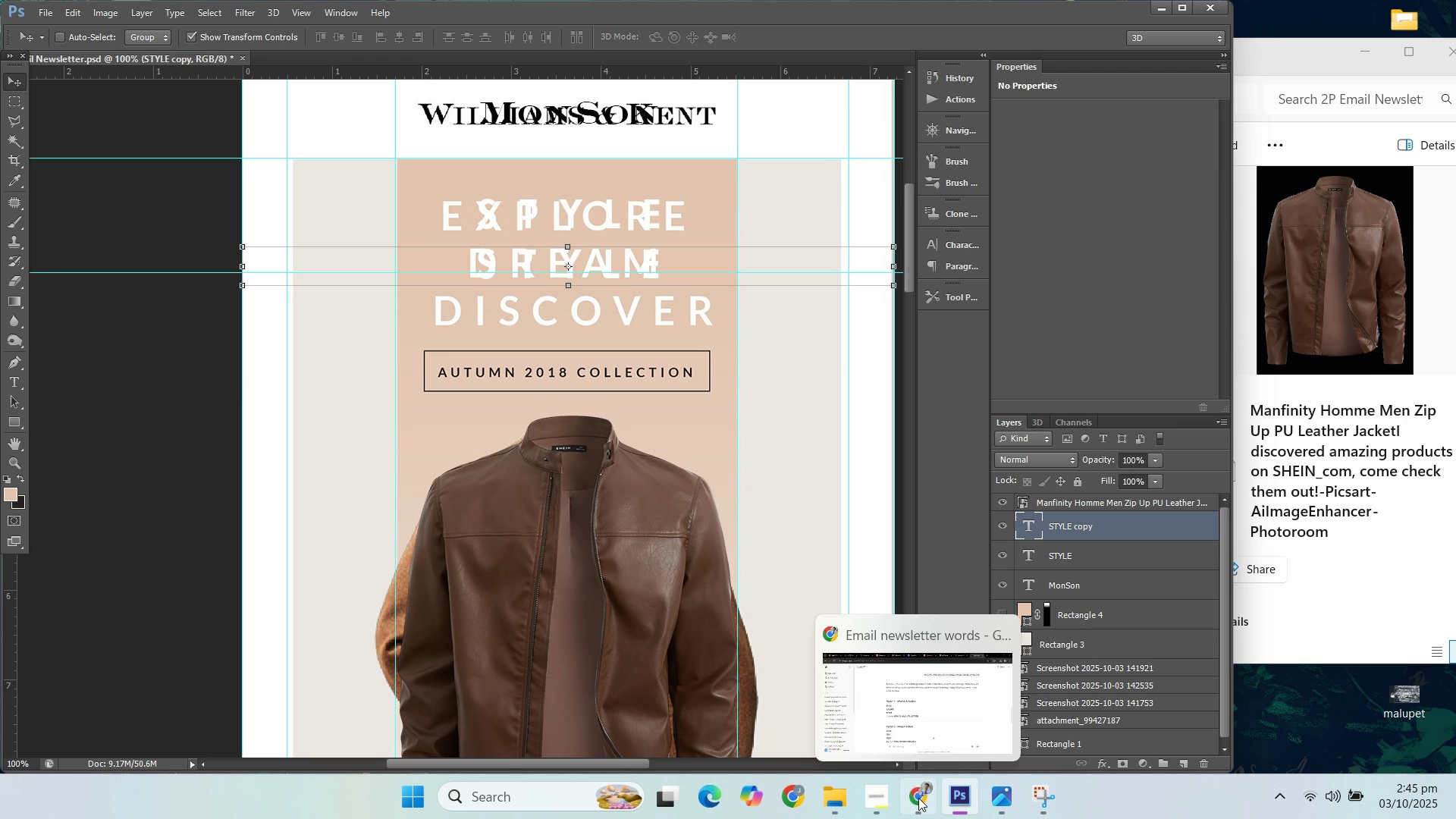 
left_click([918, 798])